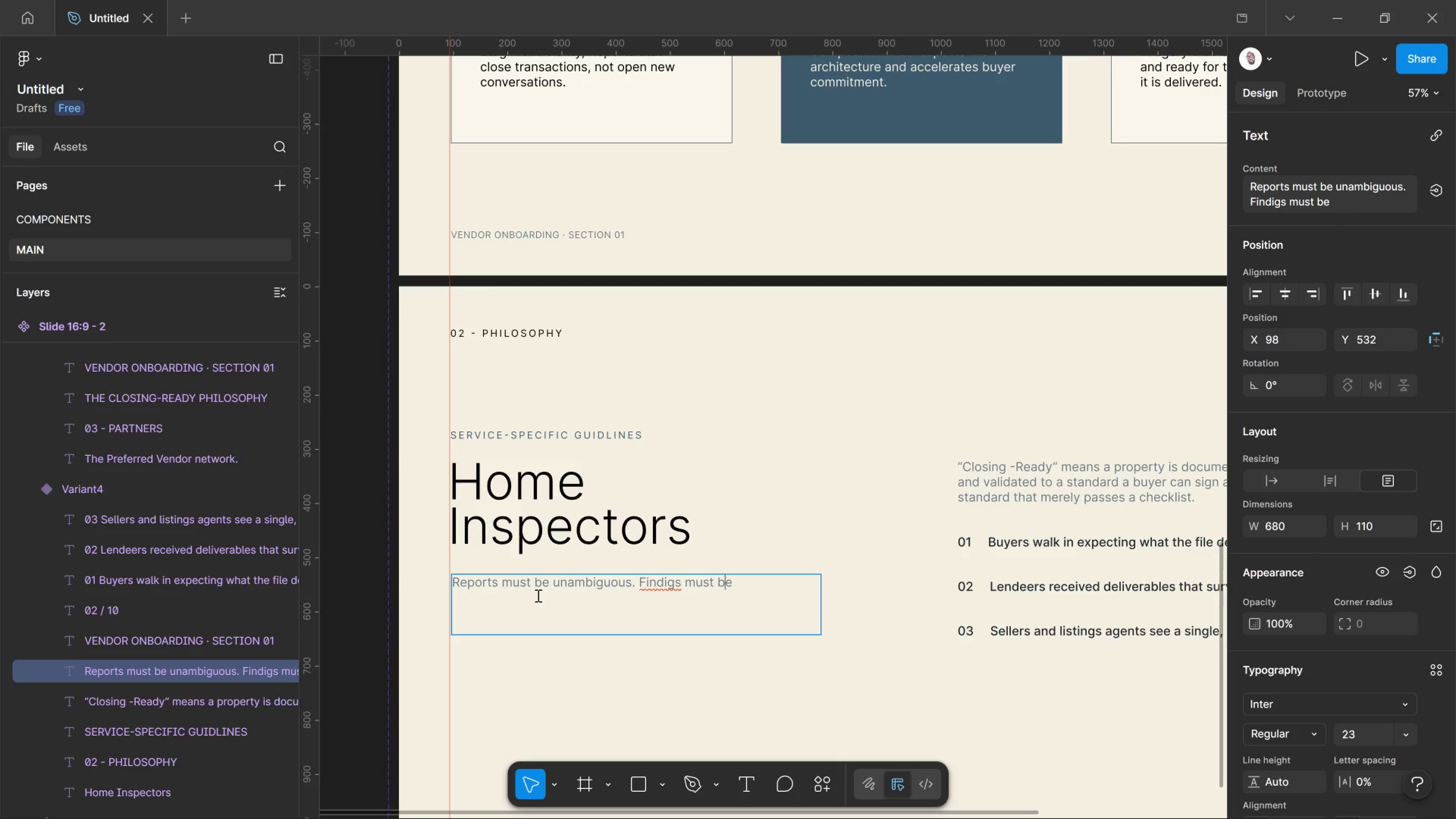 
hold_key(key=ArrowLeft, duration=0.81)
 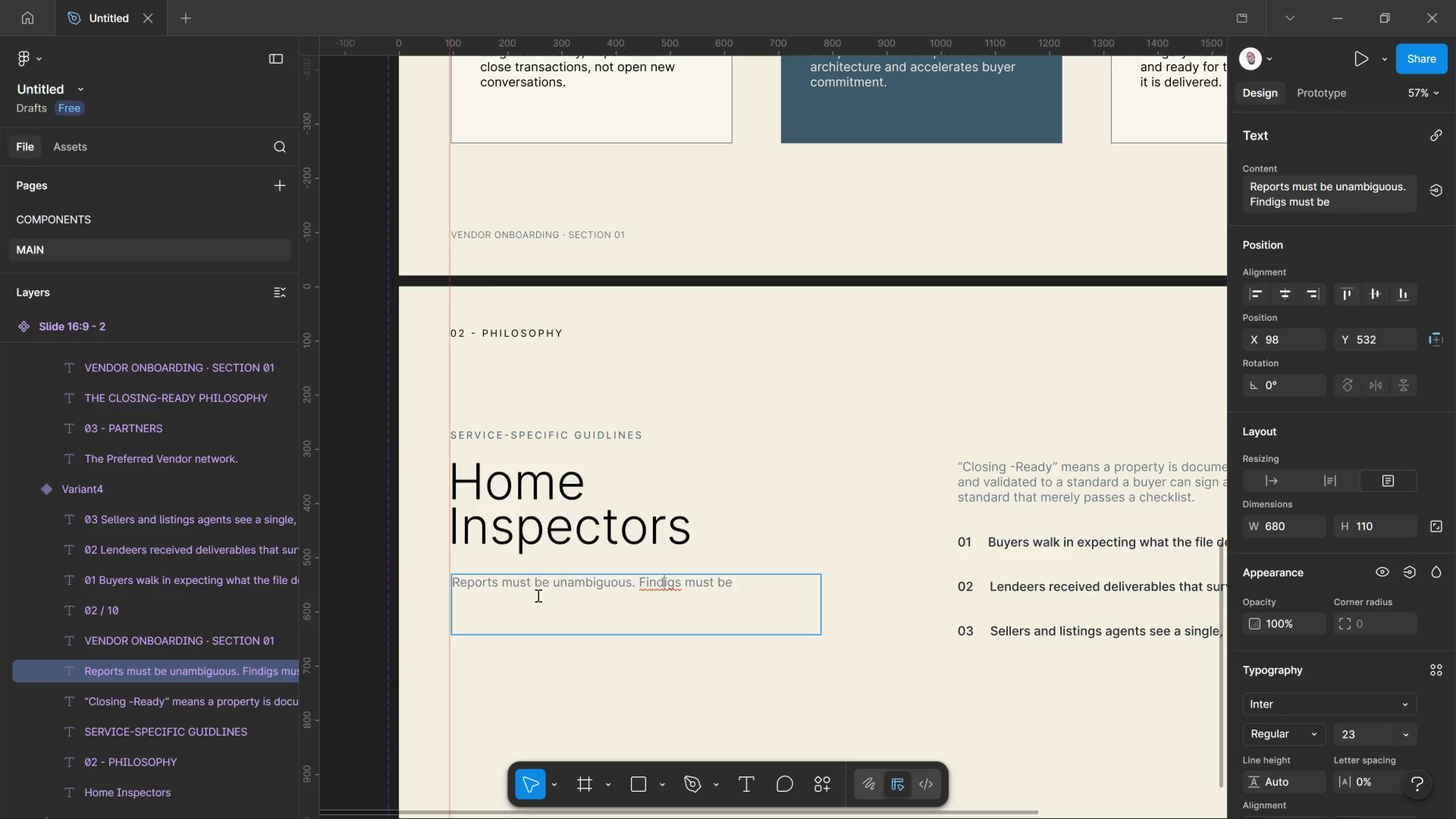 
key(ArrowRight)
 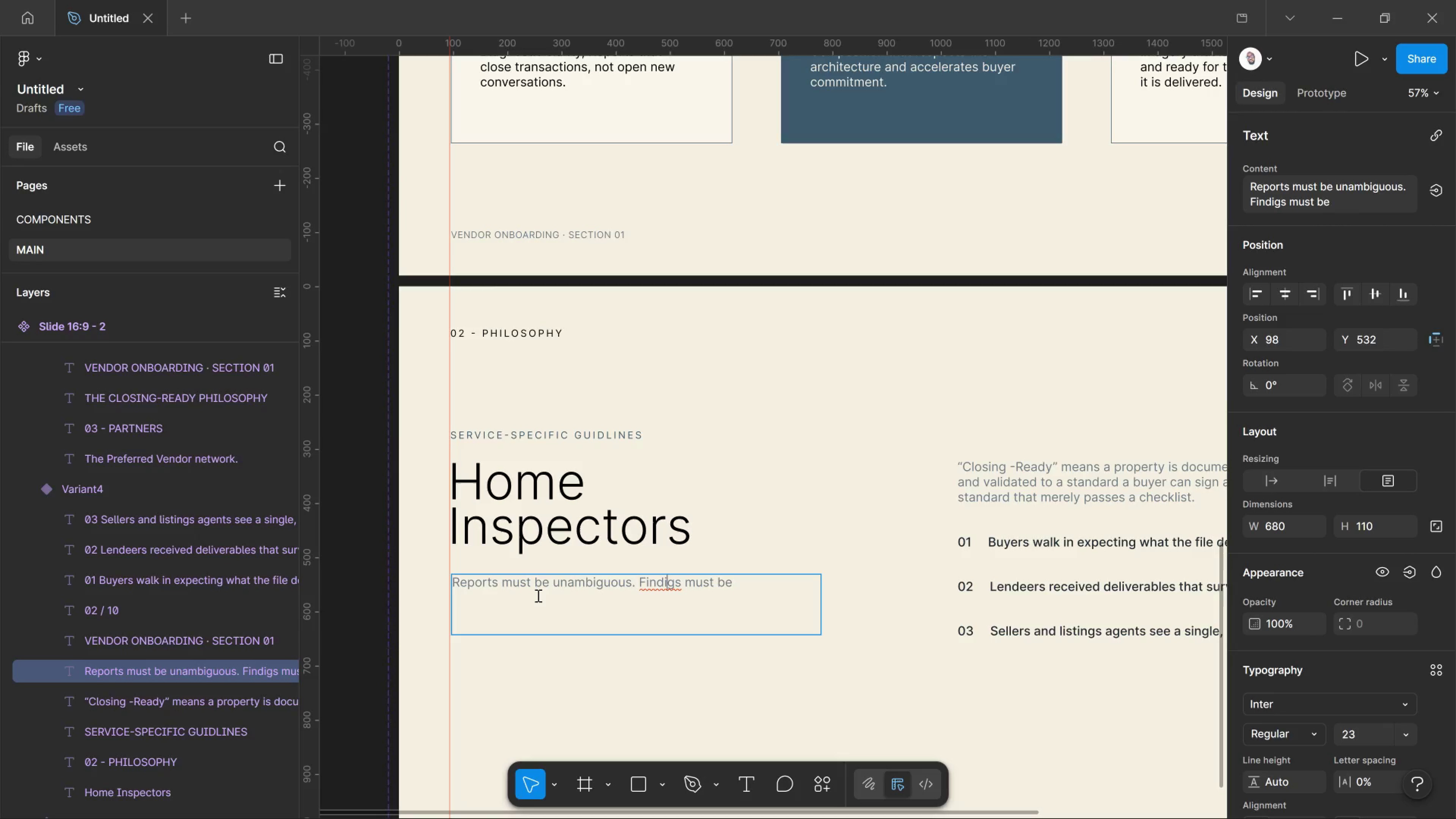 
key(ArrowRight)
 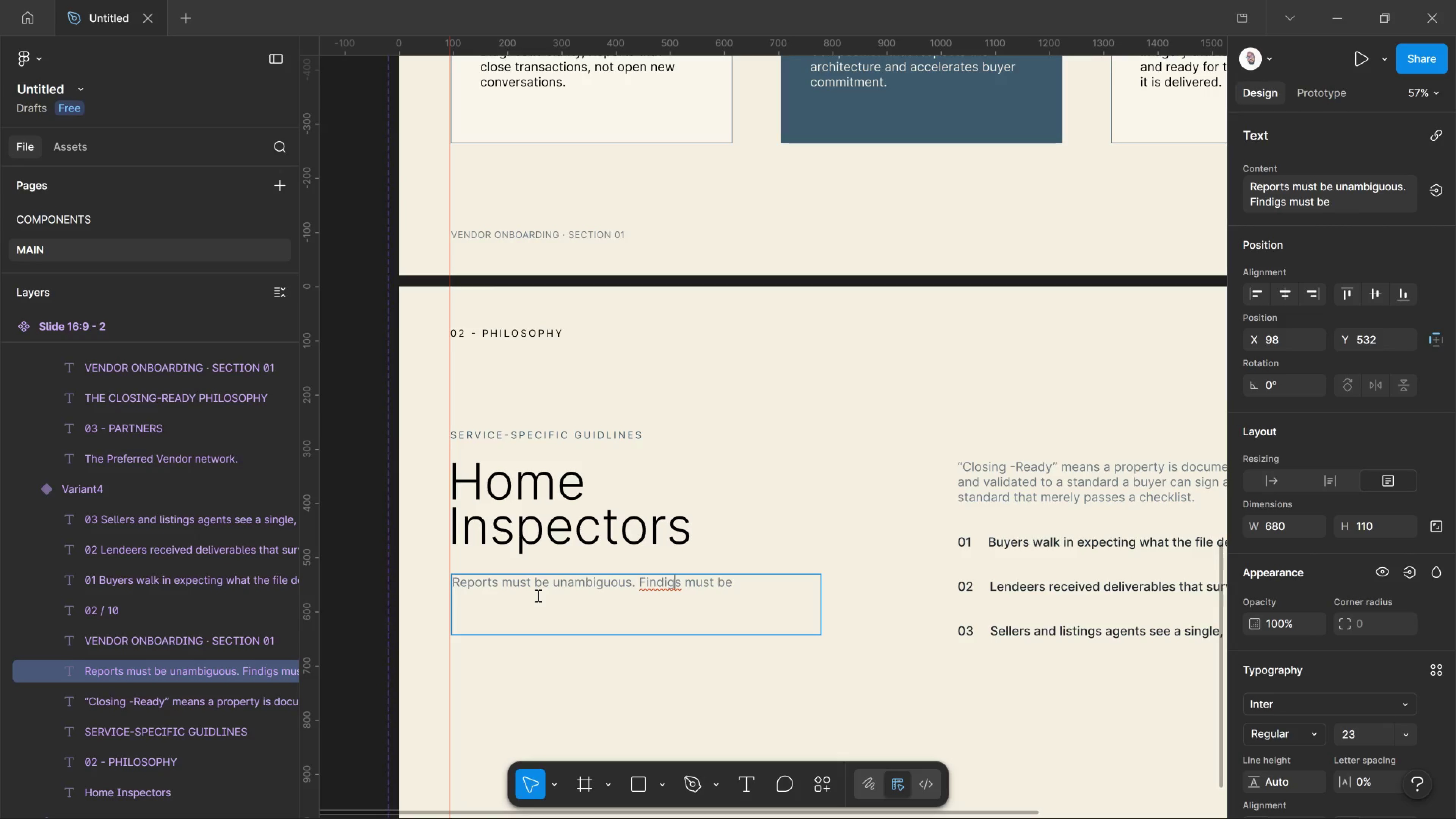 
key(ArrowRight)
 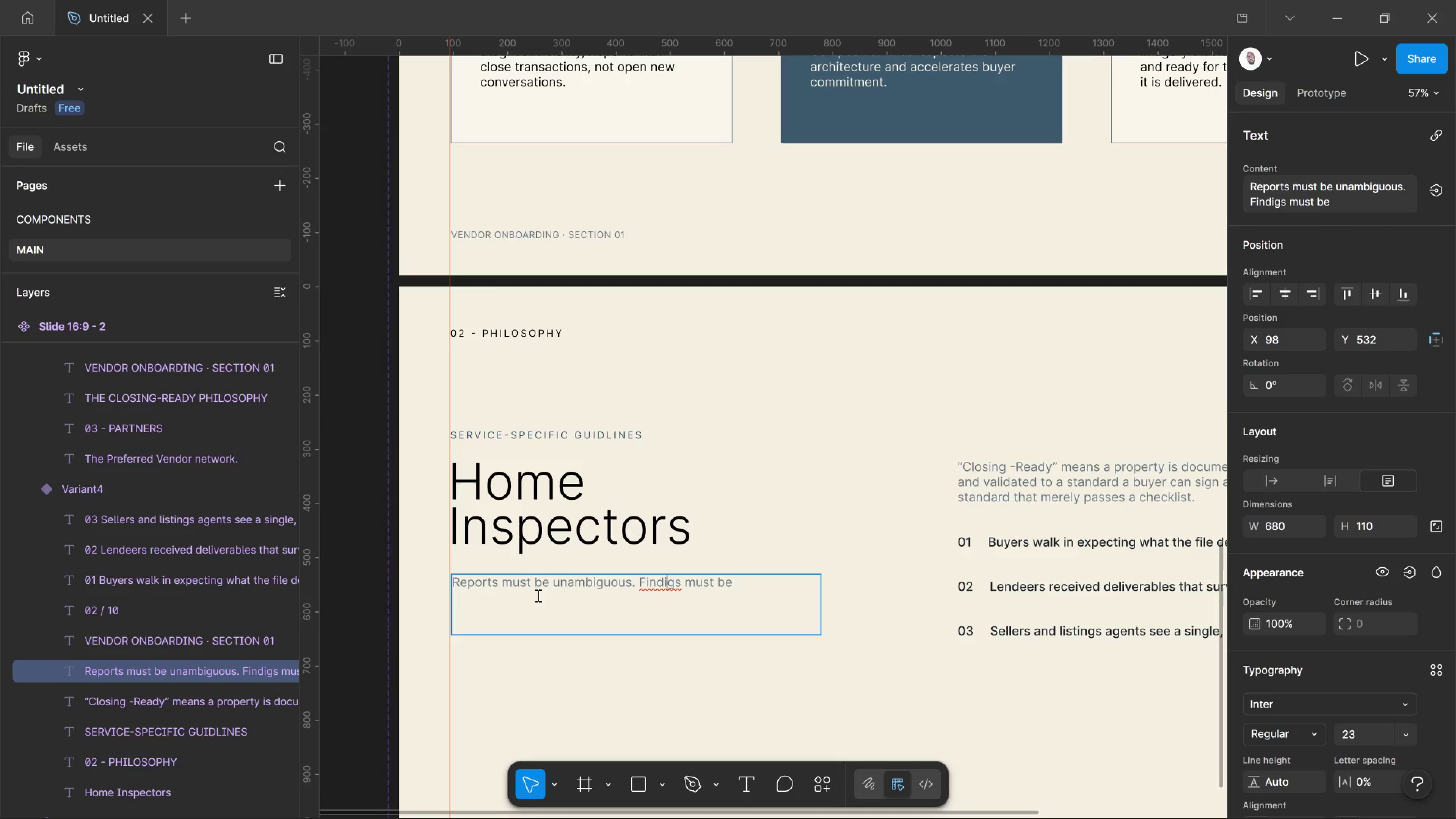 
key(ArrowLeft)
 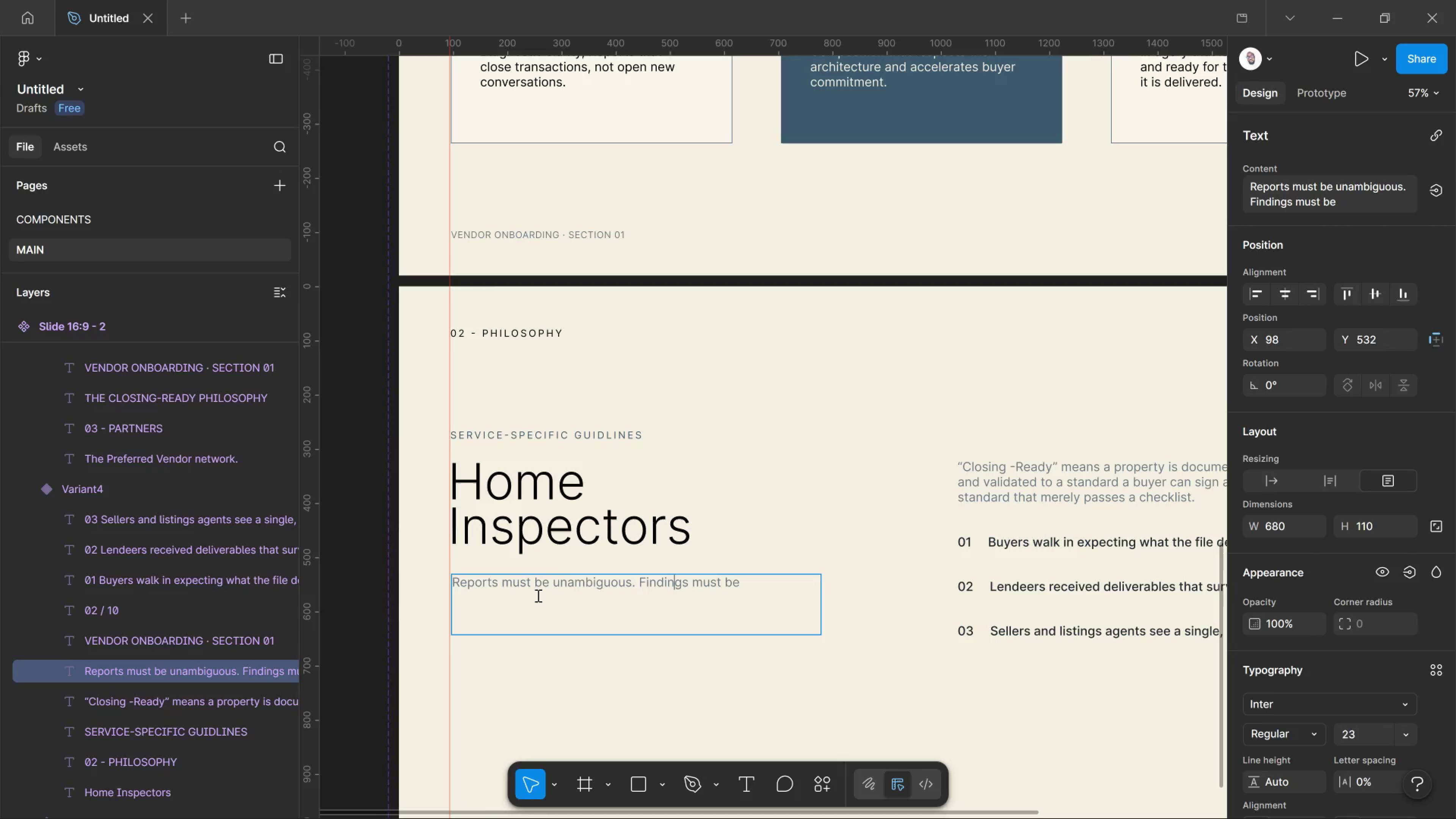 
type(n actionable )
key(Backspace)
type(. Sin)
key(Backspace)
key(Backspace)
type(evertiu)
key(Backspace)
type(ty )
key(Backspace)
key(Backspace)
key(Backspace)
 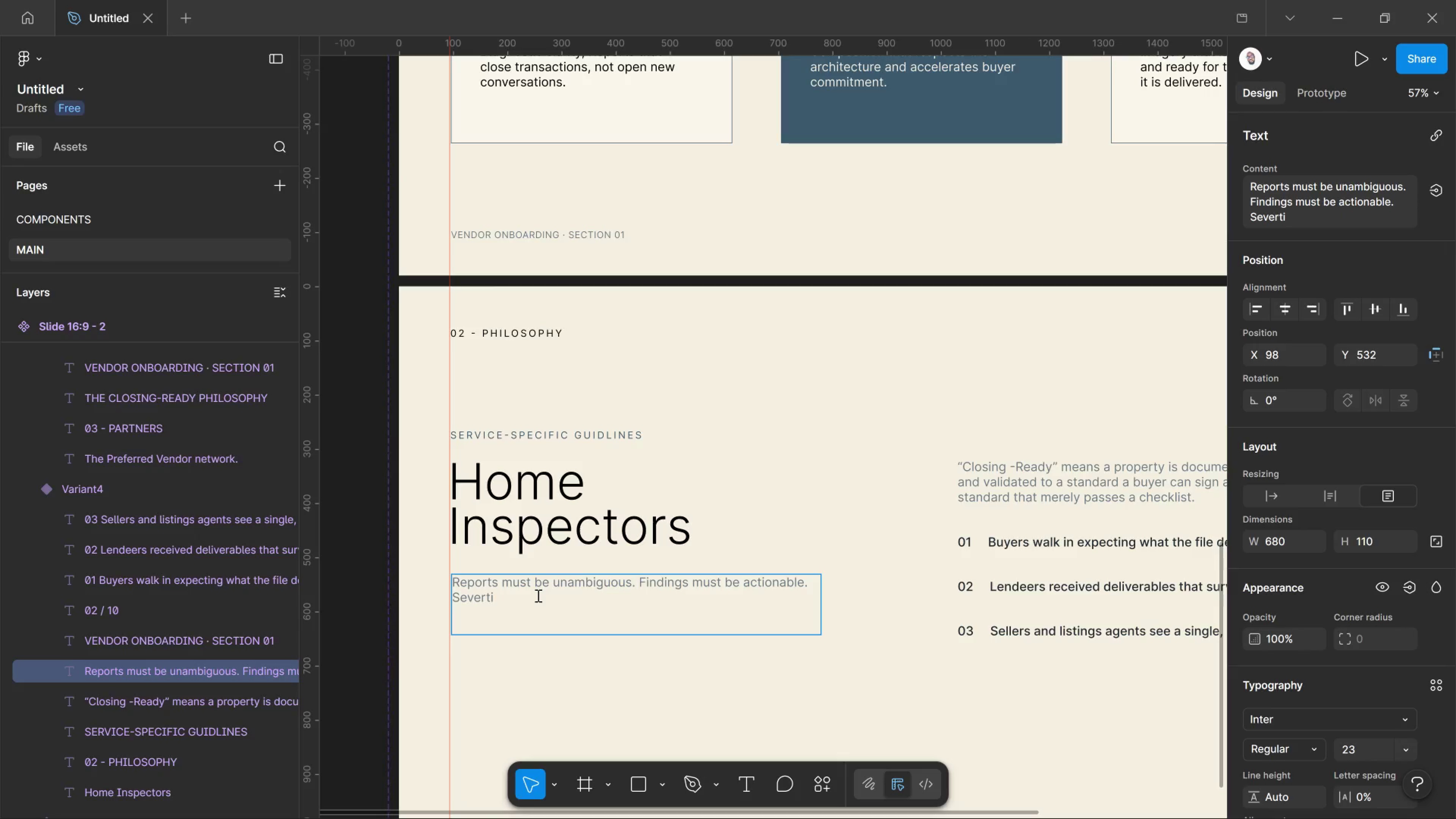 
hold_key(key=ArrowRight, duration=0.81)
 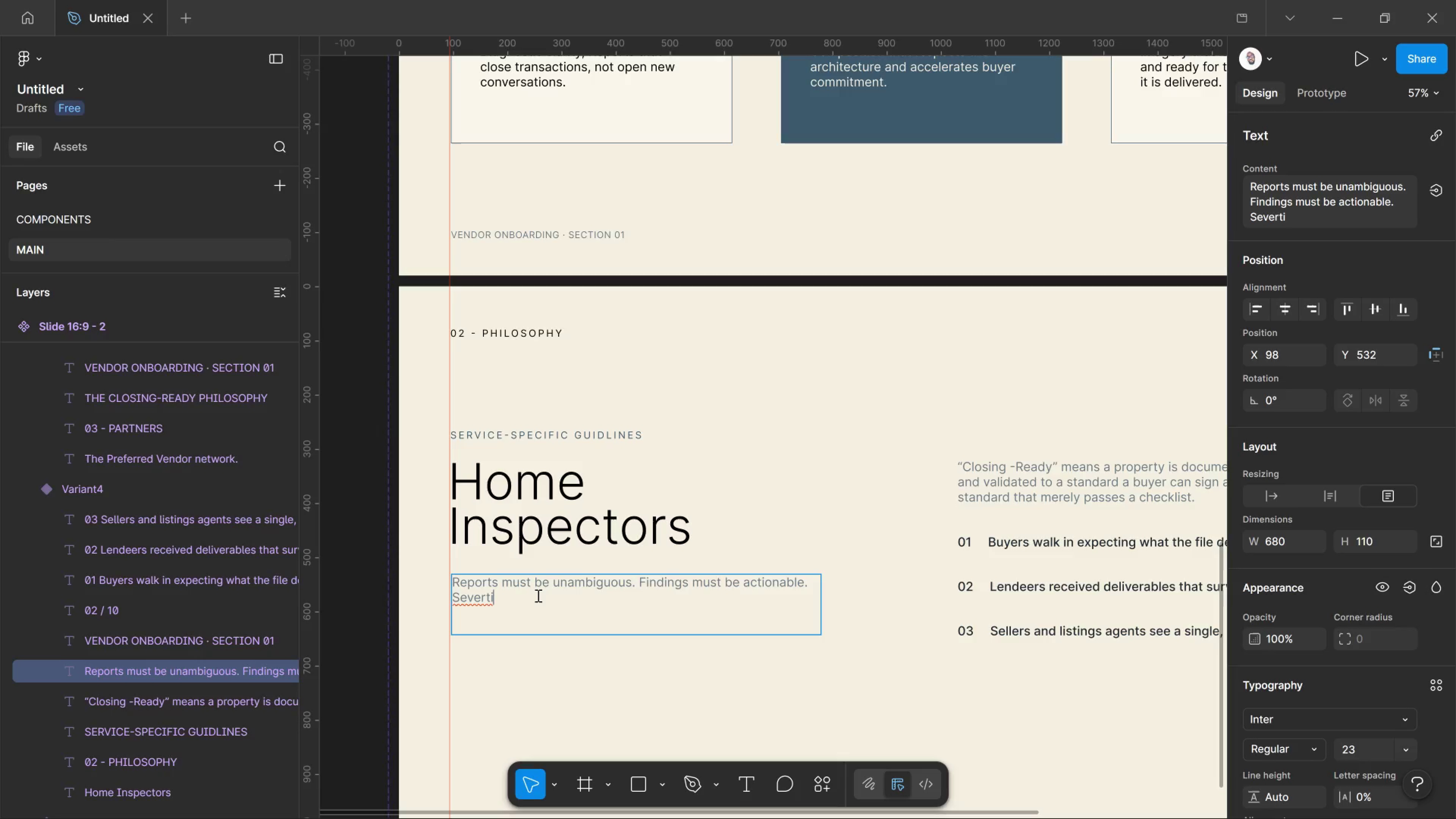 
wait(6.85)
 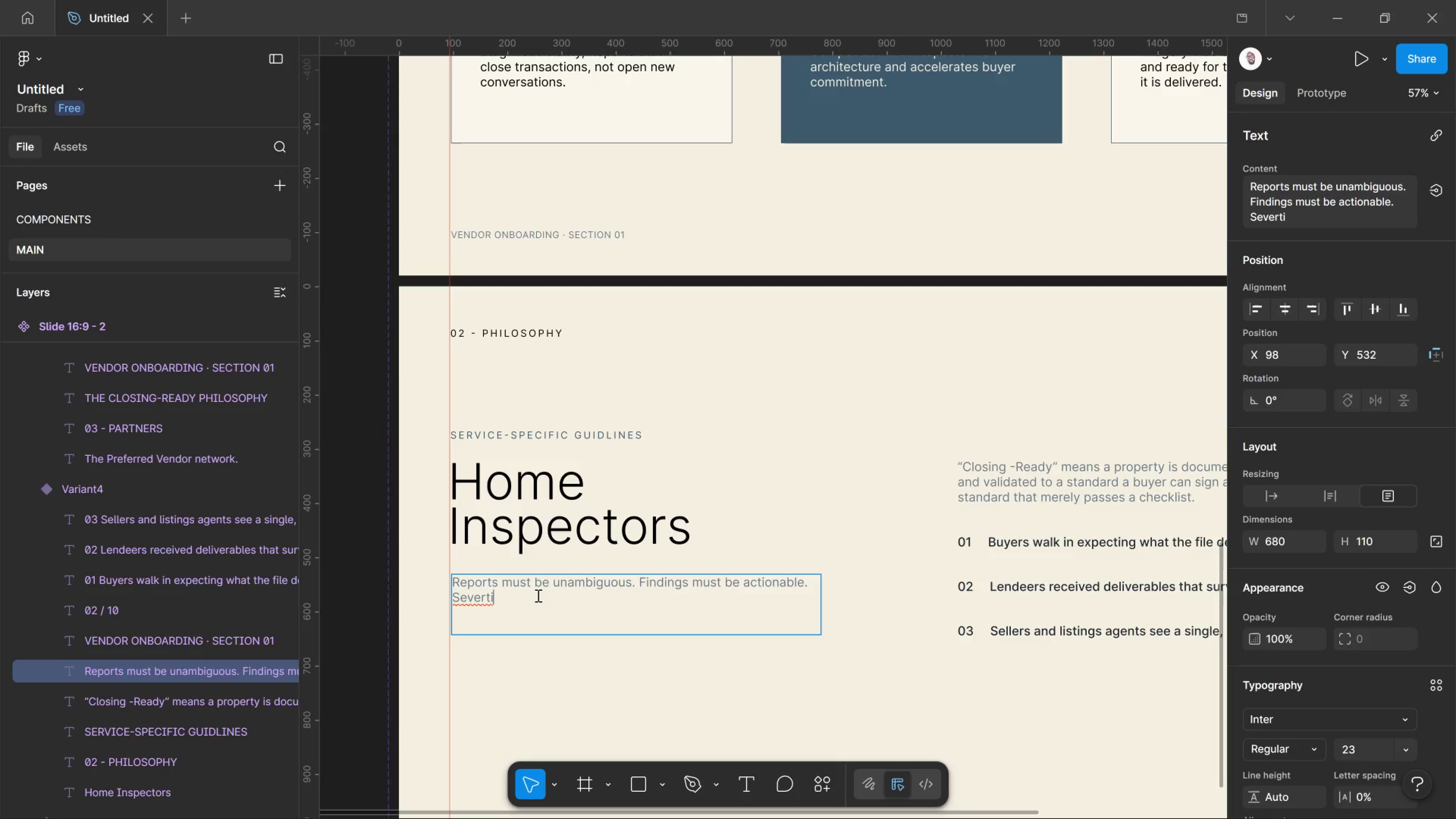 
key(T)
 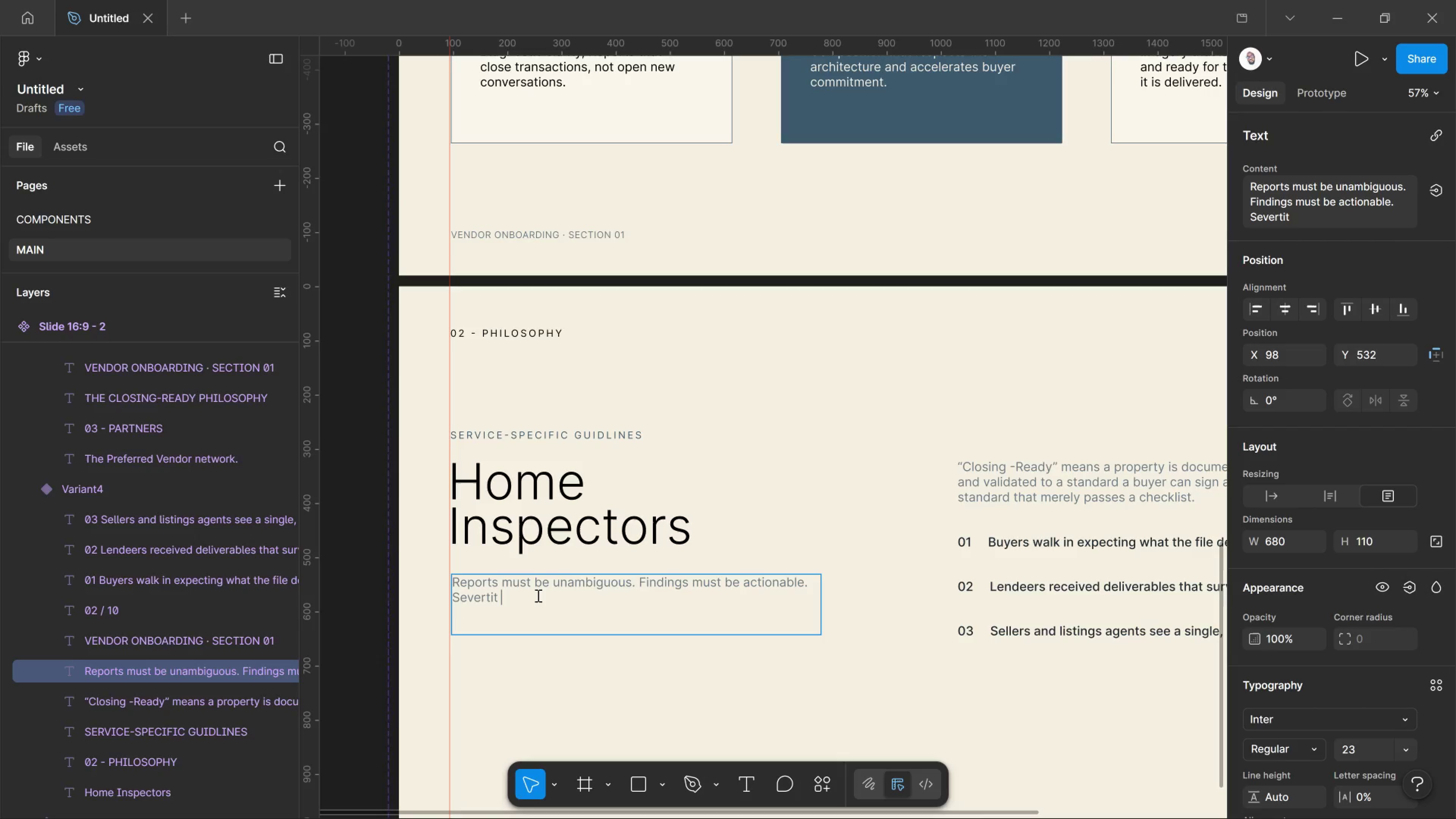 
key(Space)
 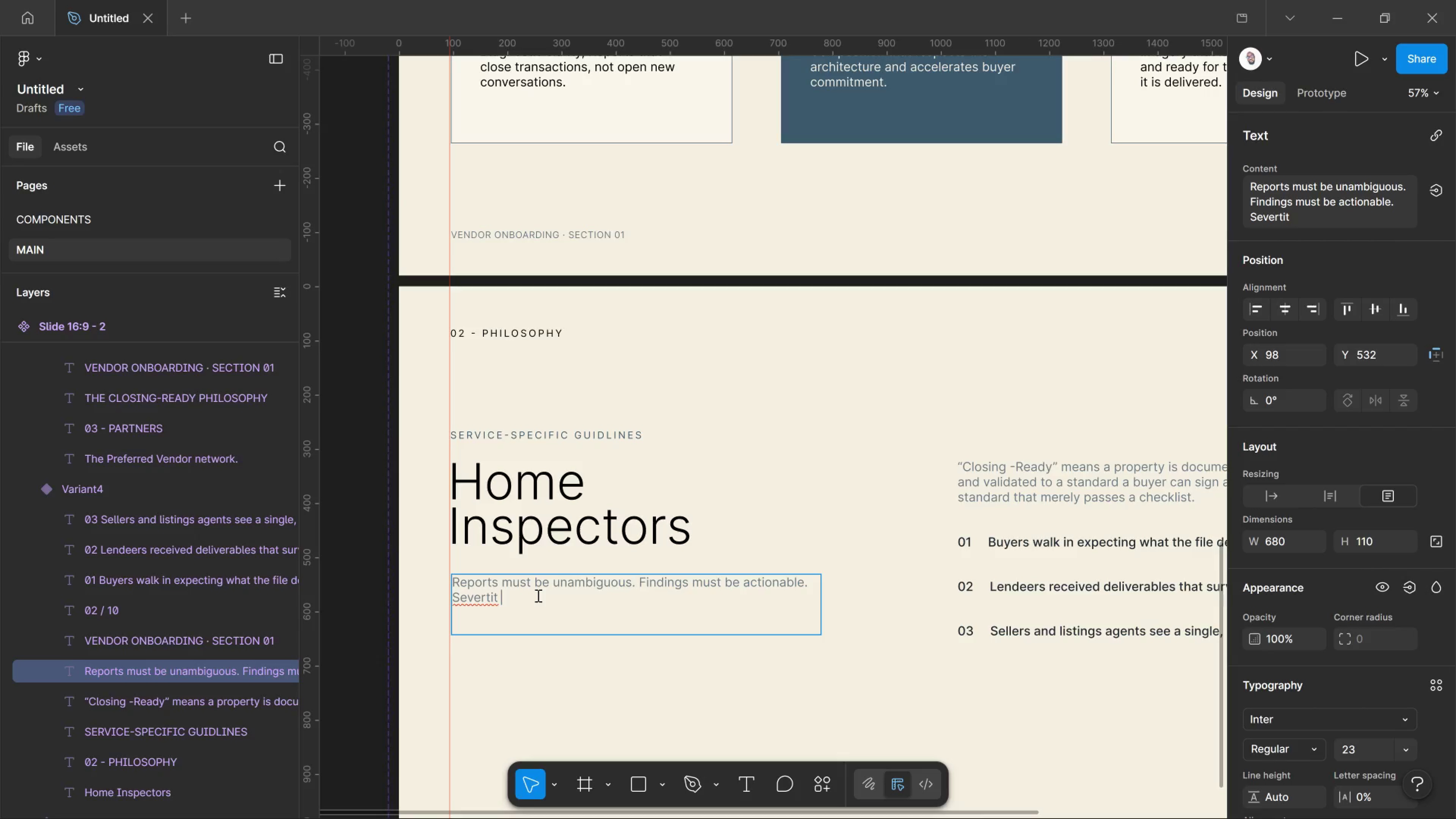 
key(Backspace)
 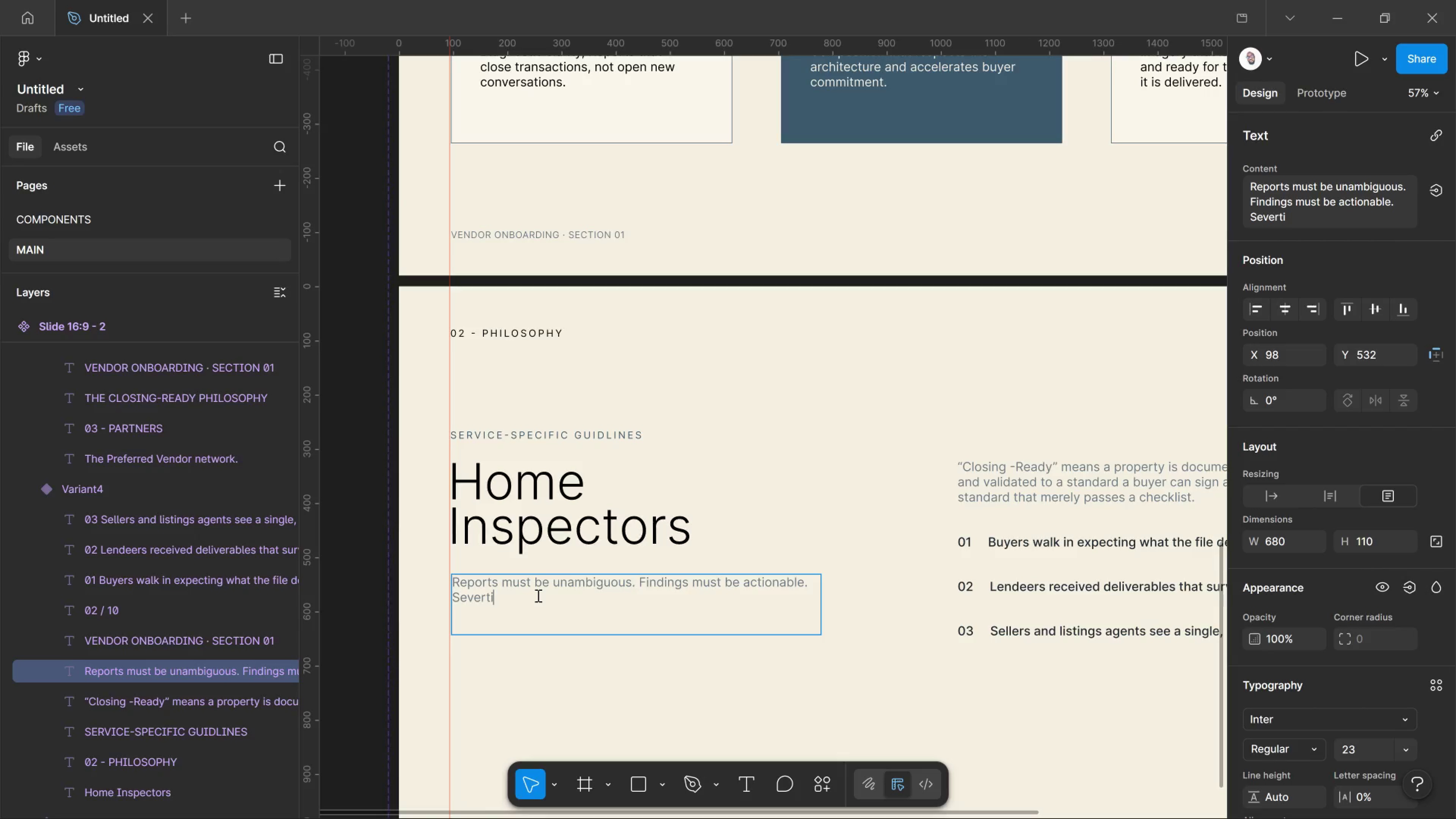 
key(Backspace)
 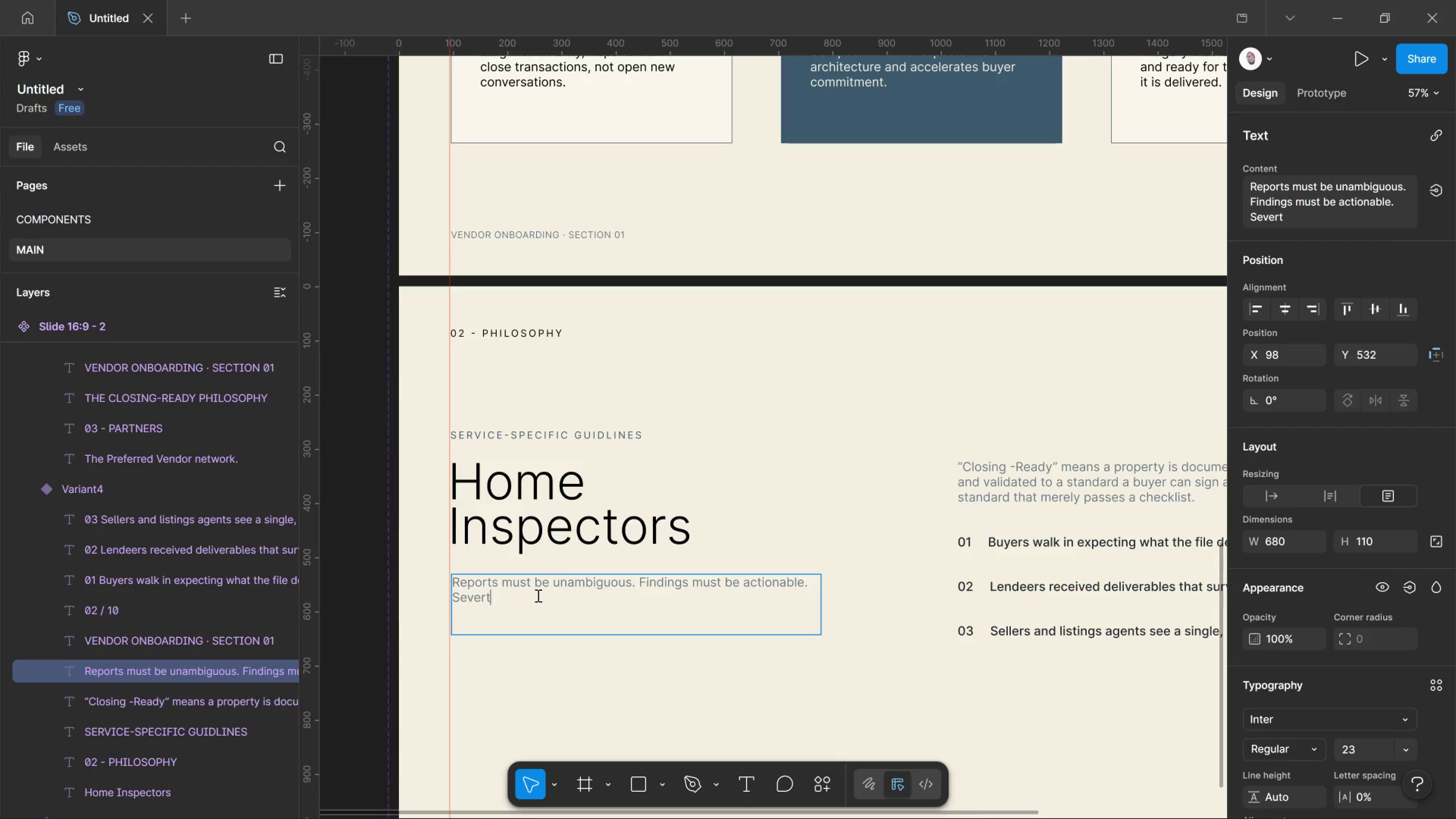 
key(Backspace)
 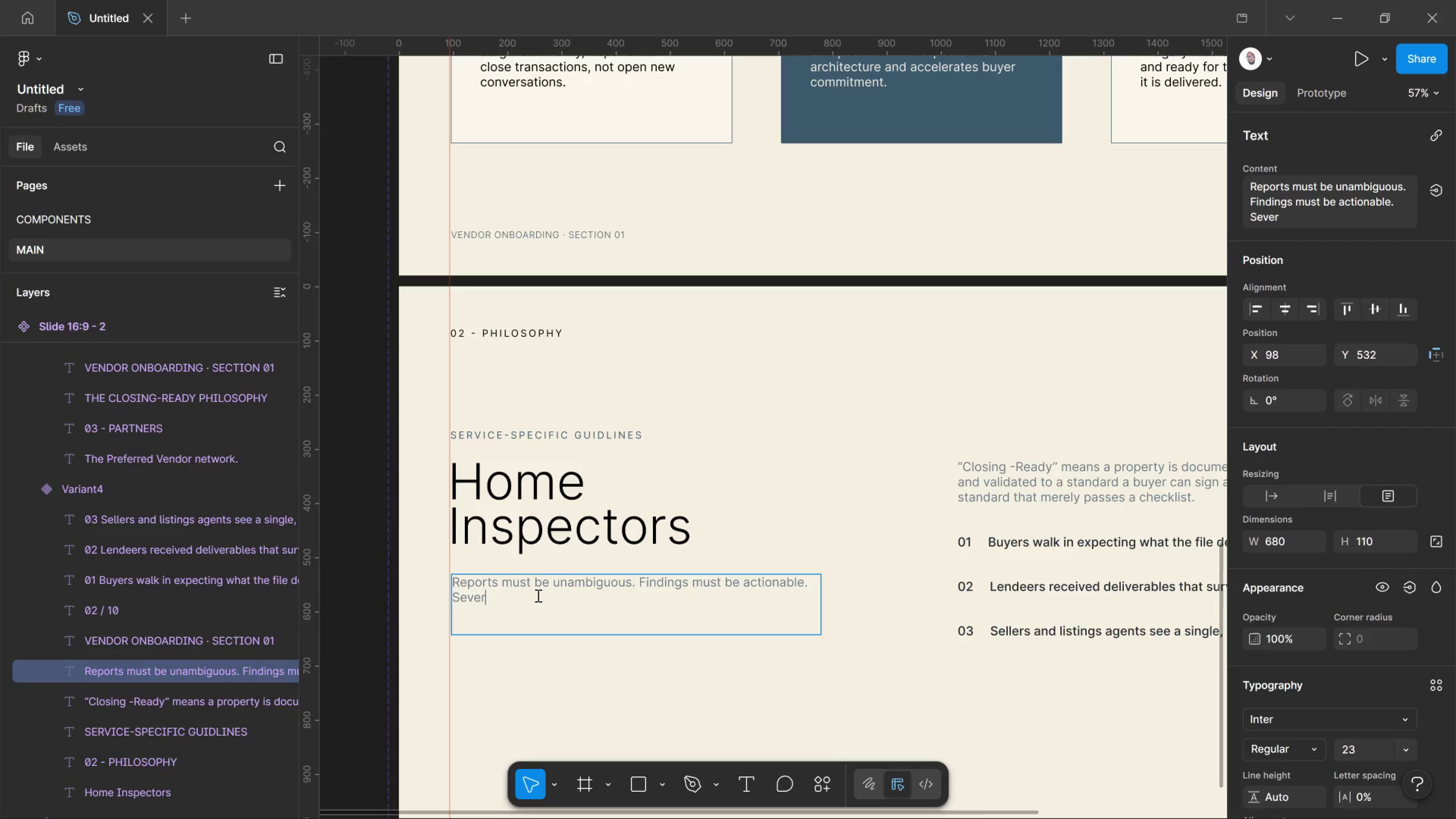 
key(Backspace)
 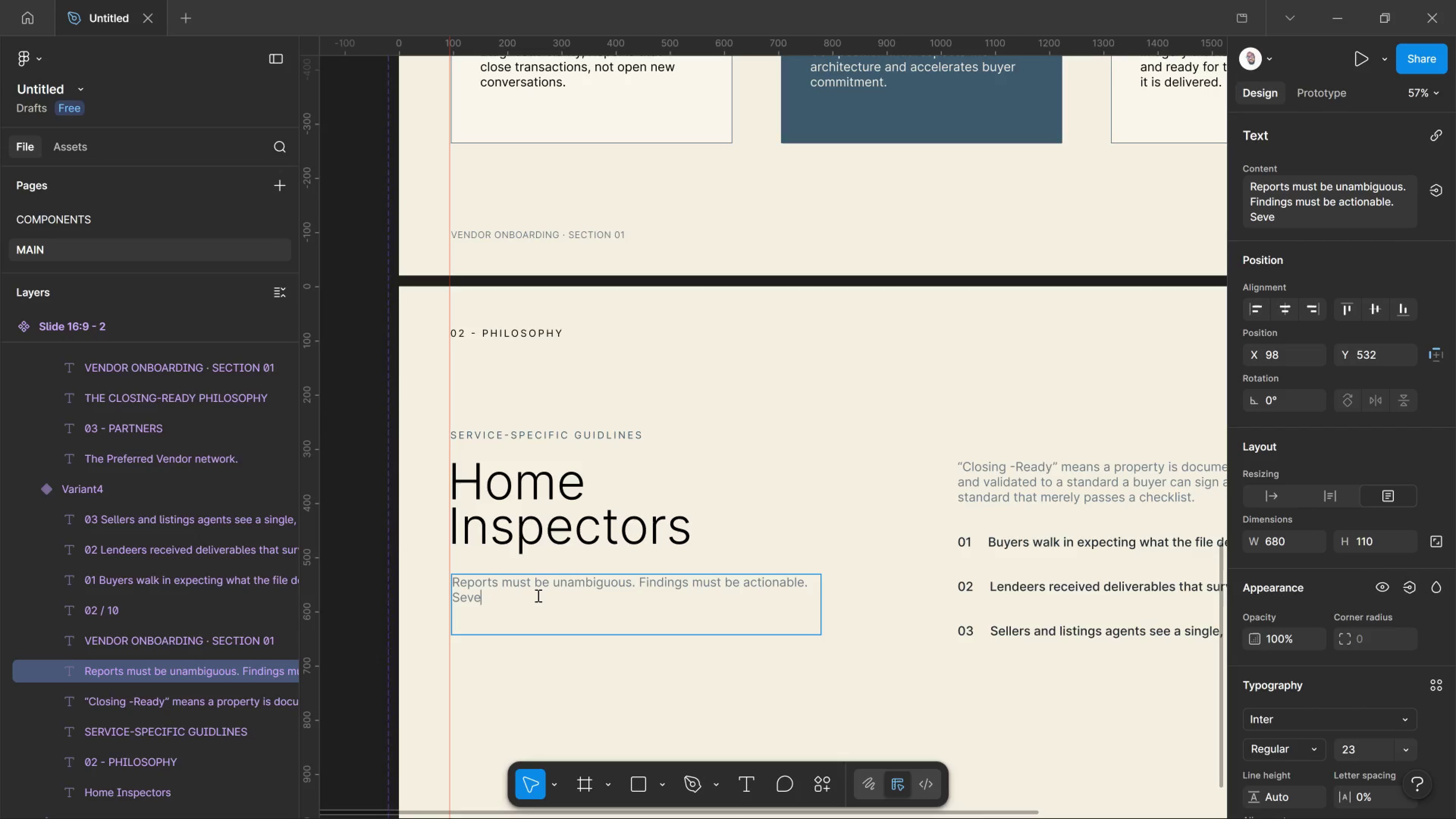 
key(Backspace)
 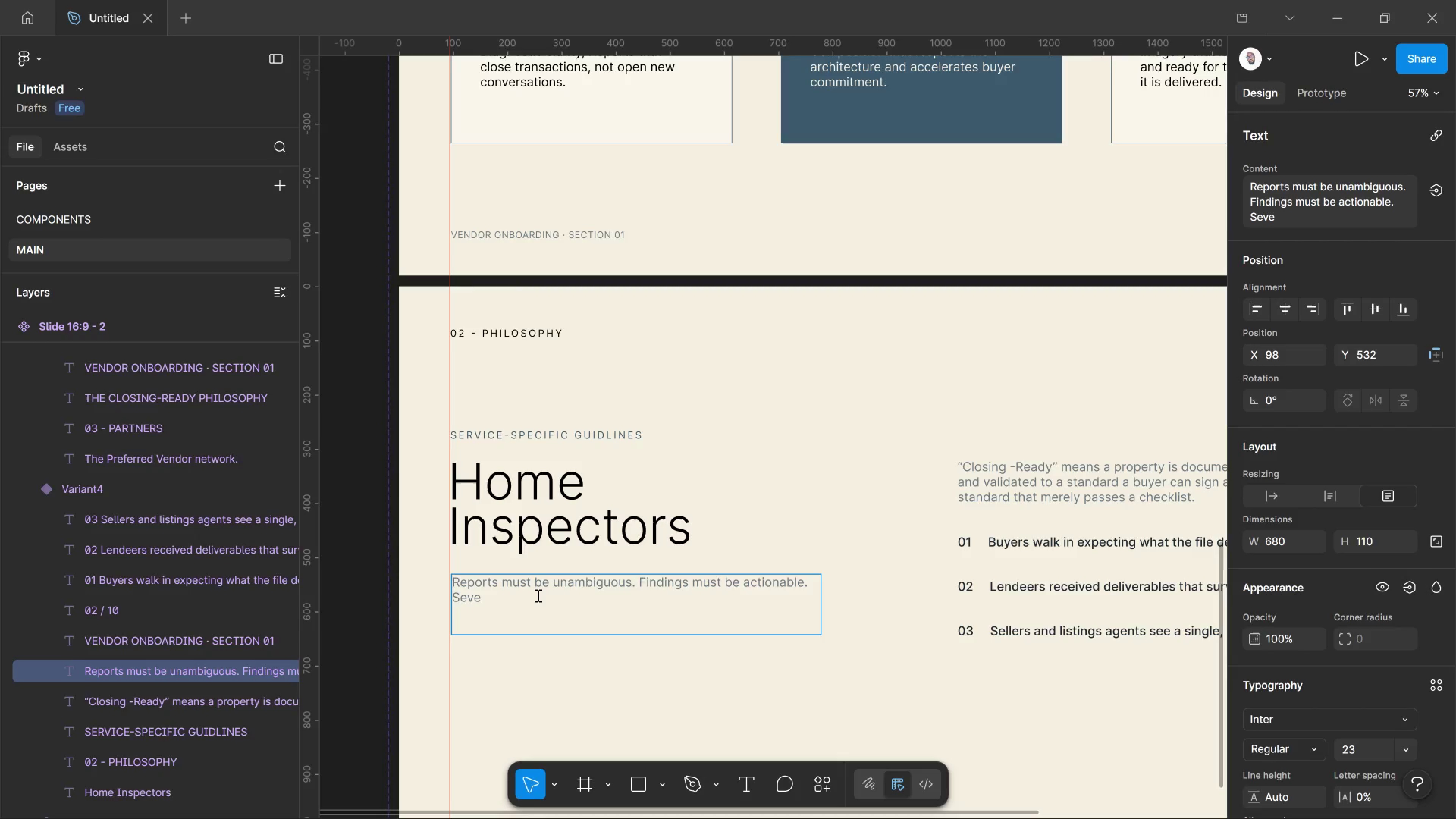 
type(rity must be v)
key(Backspace)
type(calibrated to closig )
key(Backspace)
key(Backspace)
type(ng toime)
key(Backspace)
key(Backspace)
key(Backspace)
key(Backspace)
type(imeline.)
 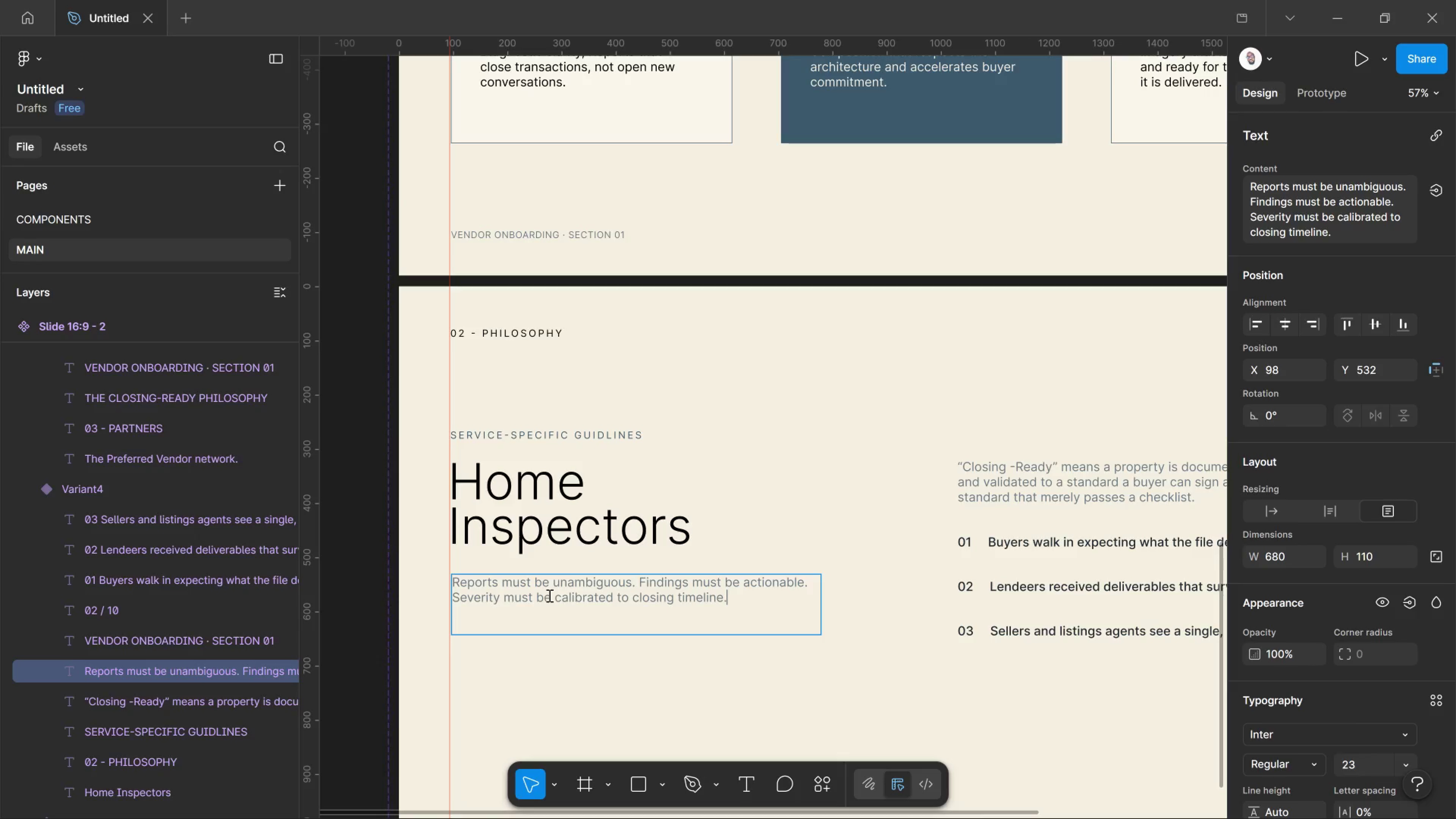 
scroll: coordinate [576, 606], scroll_direction: down, amount: 4.0
 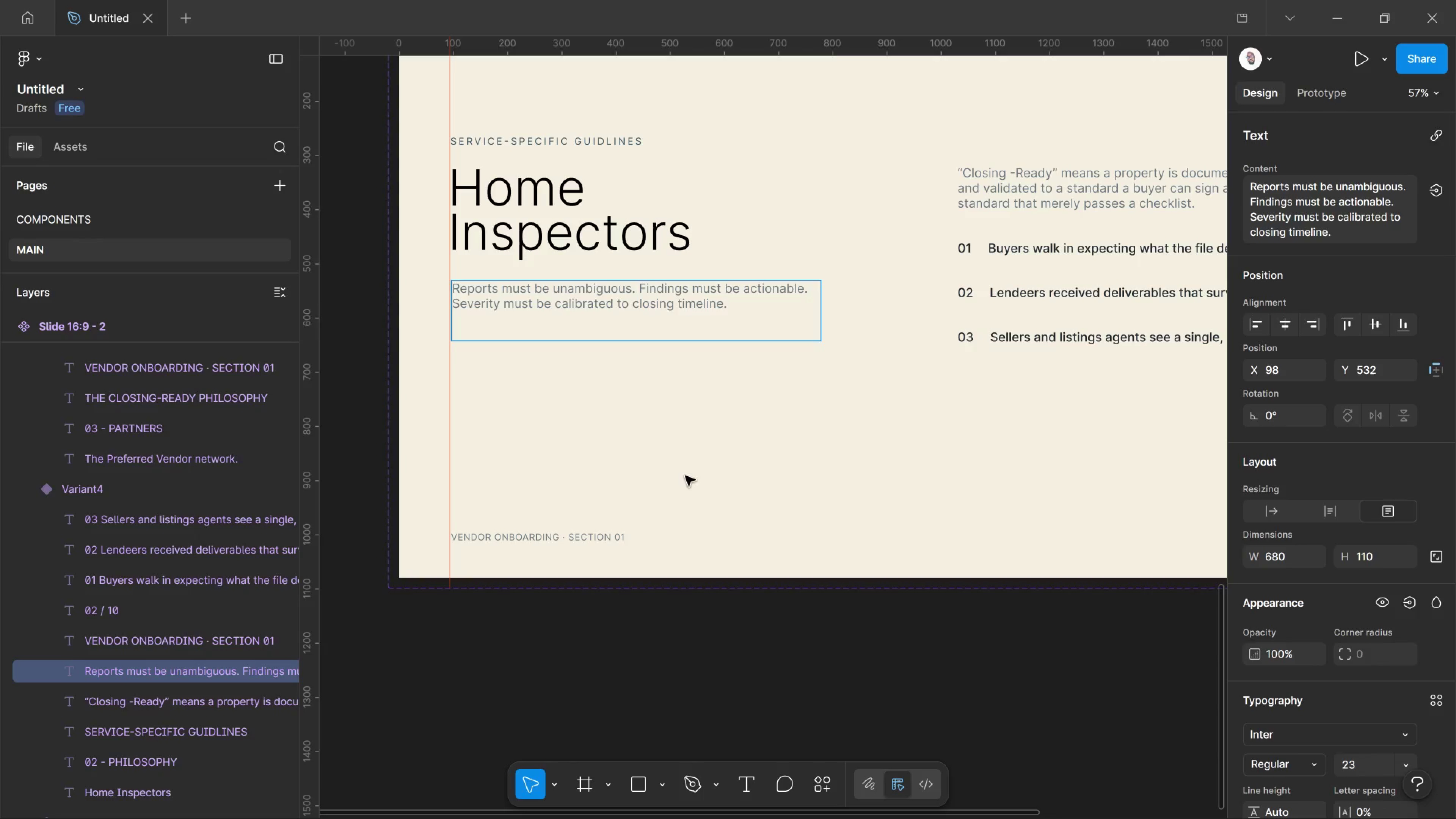 
left_click([685, 476])
 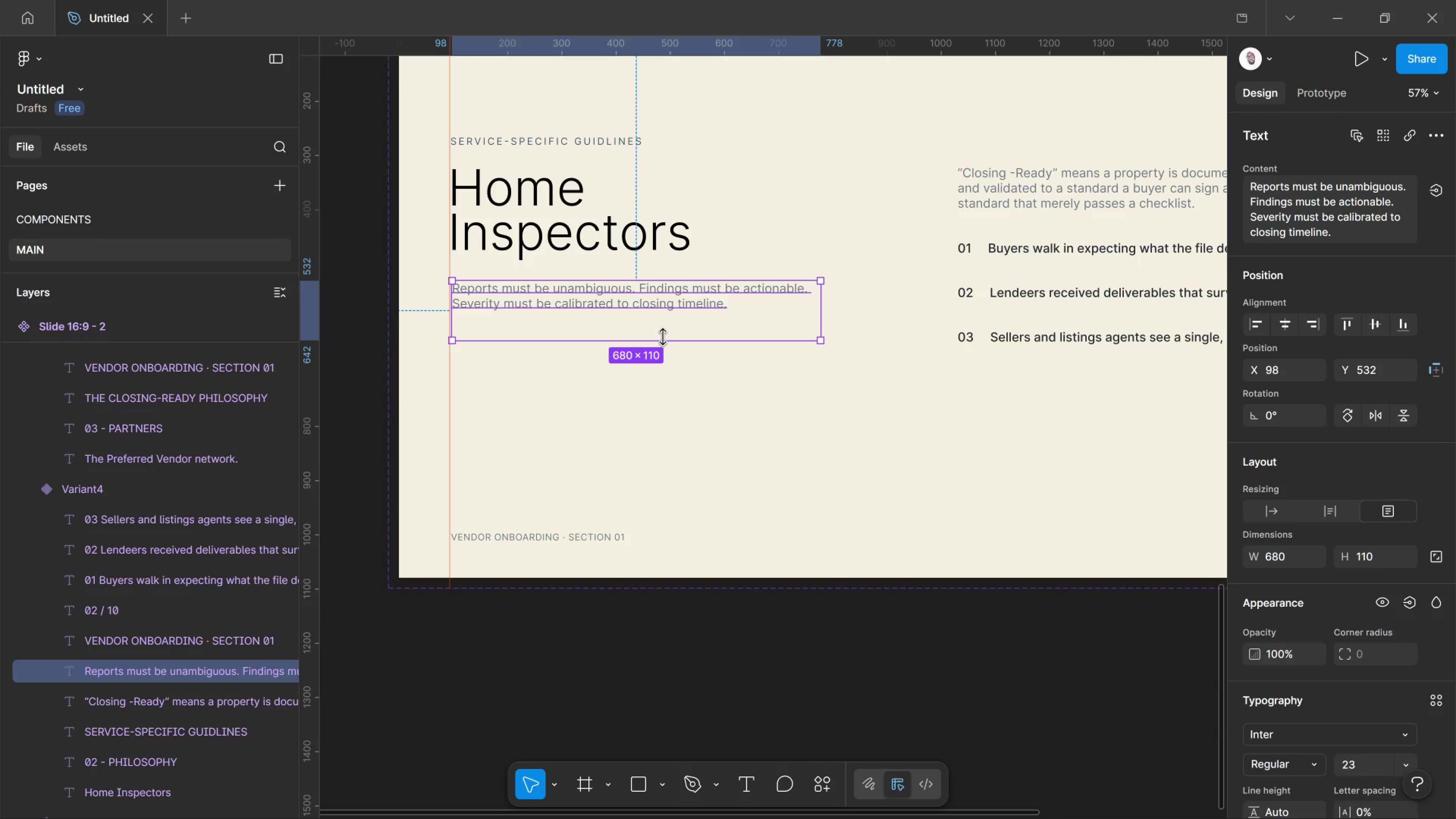 
left_click_drag(start_coordinate=[662, 337], to_coordinate=[666, 320])
 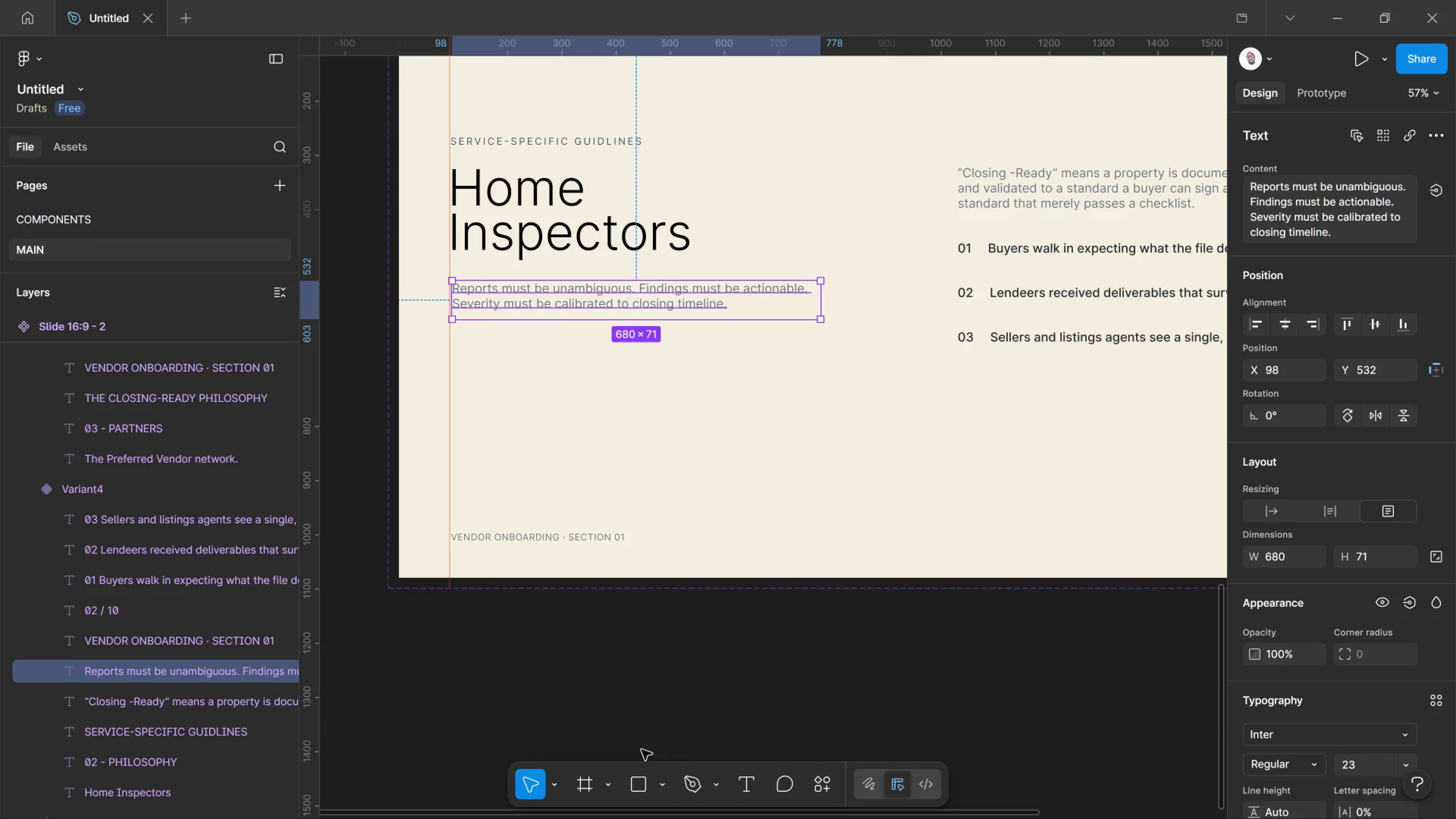 
scroll: coordinate [673, 819], scroll_direction: down, amount: 1.0
 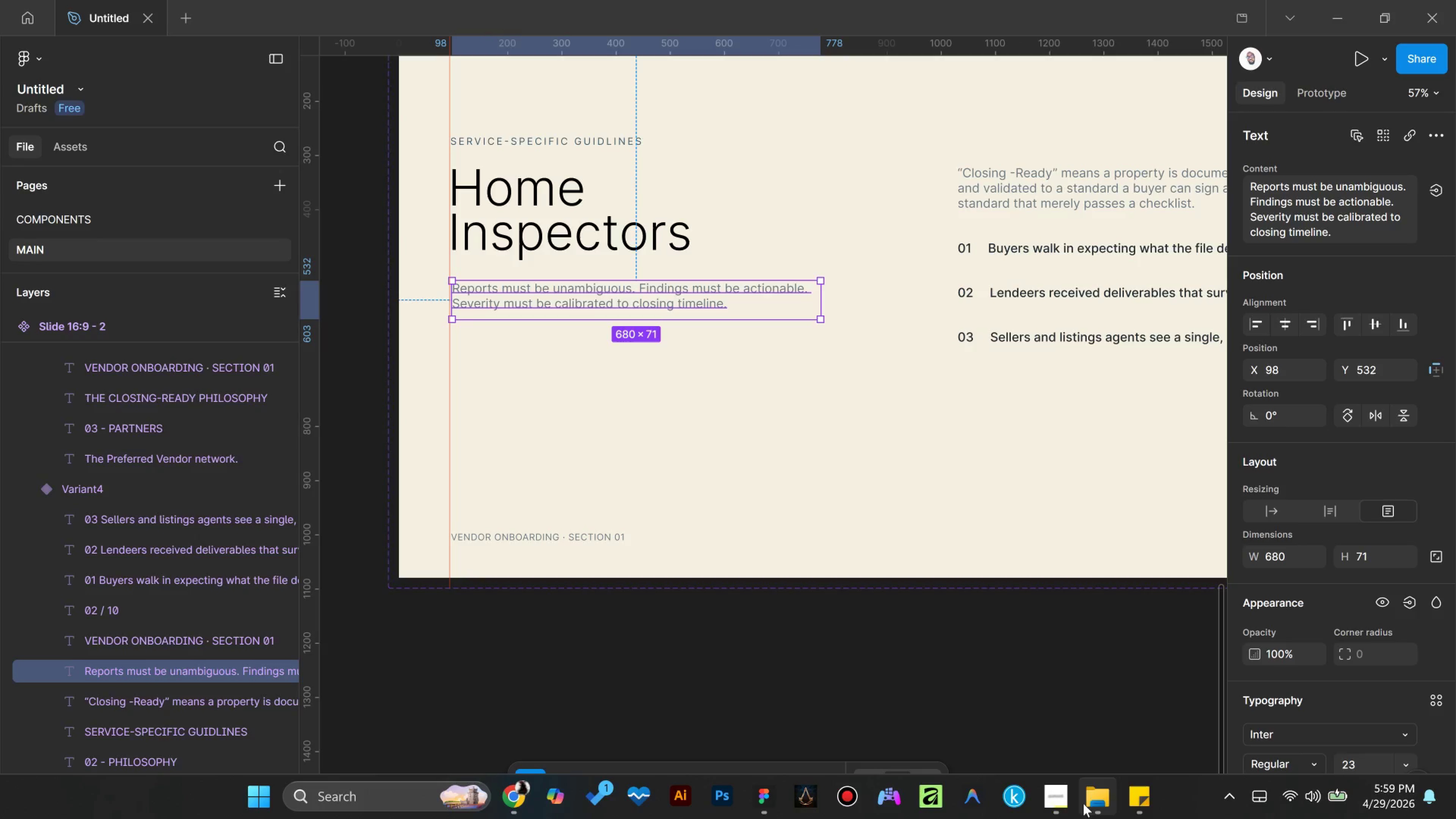 
left_click([1064, 809])